 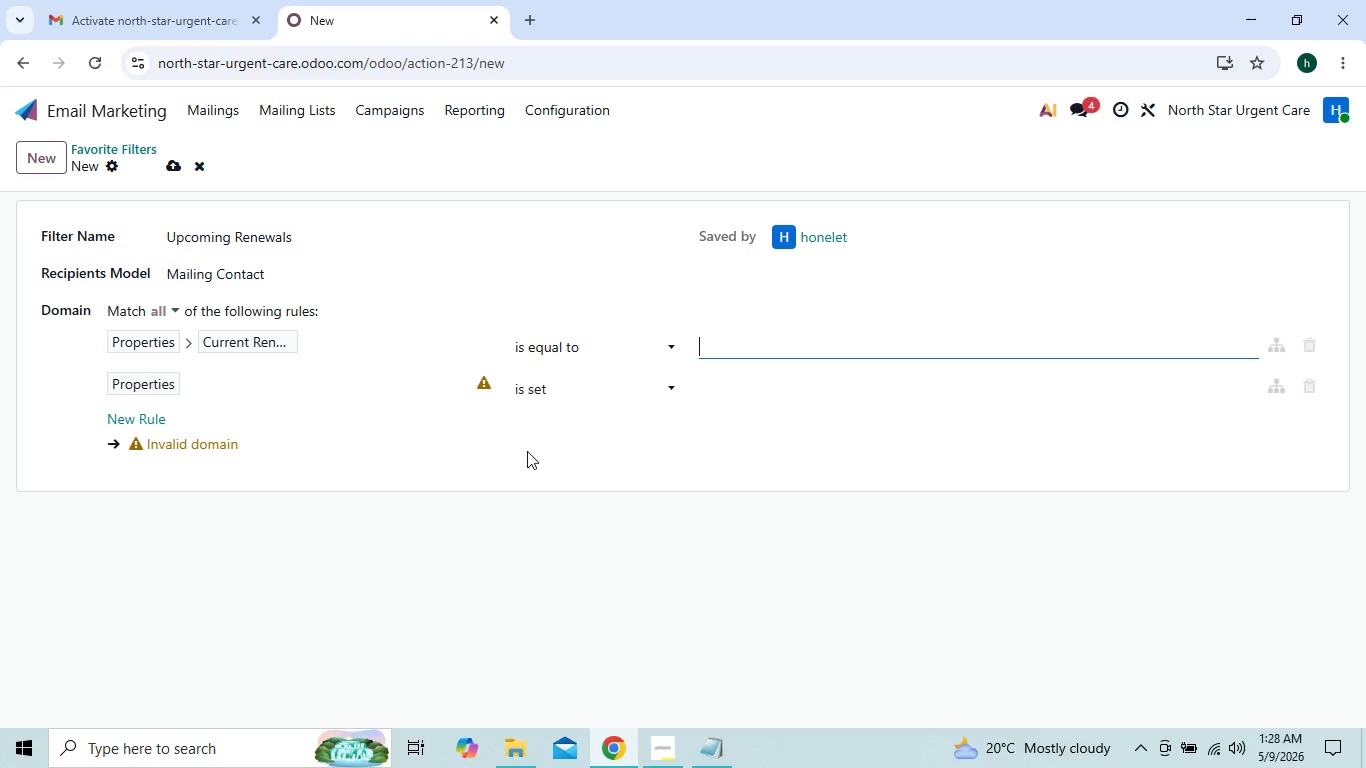 
left_click([732, 344])
 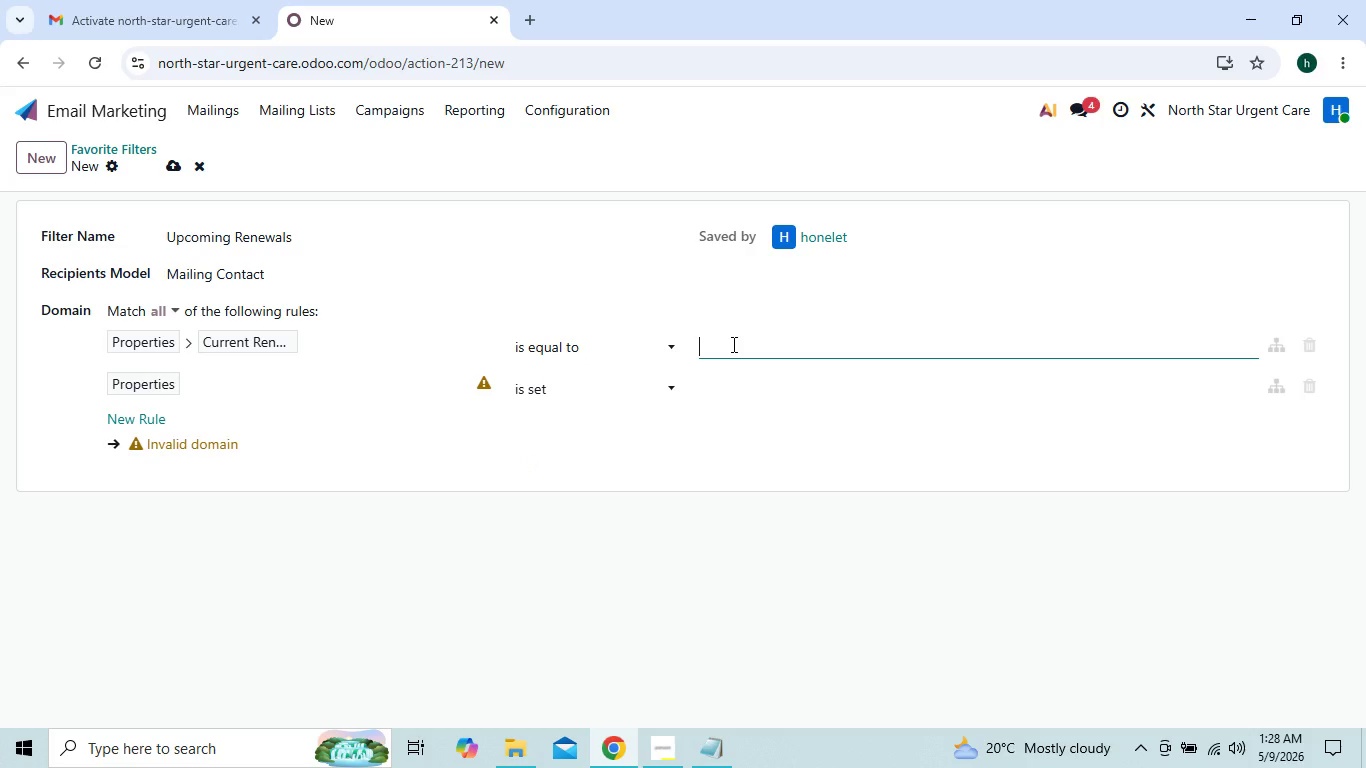 
key(Control+V)
 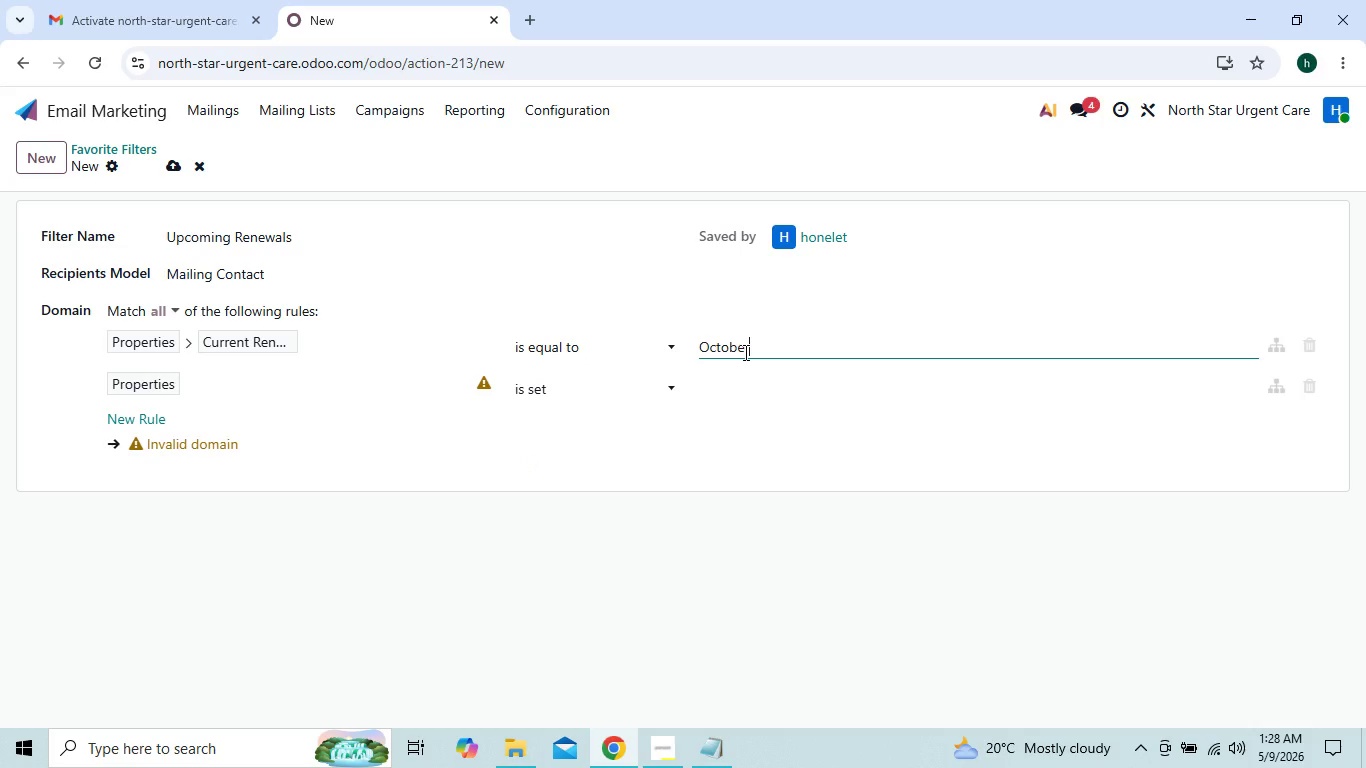 
wait(9.55)
 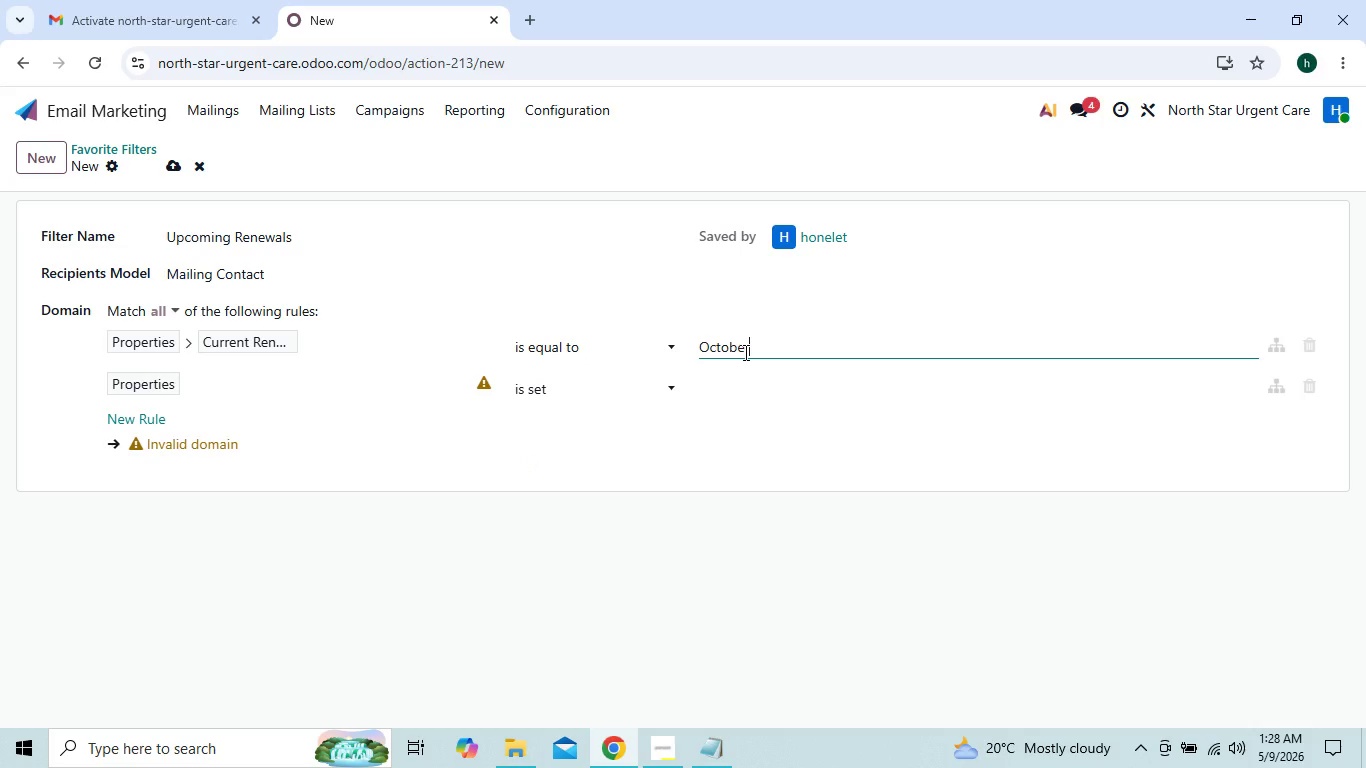 
mouse_move([262, 380])
 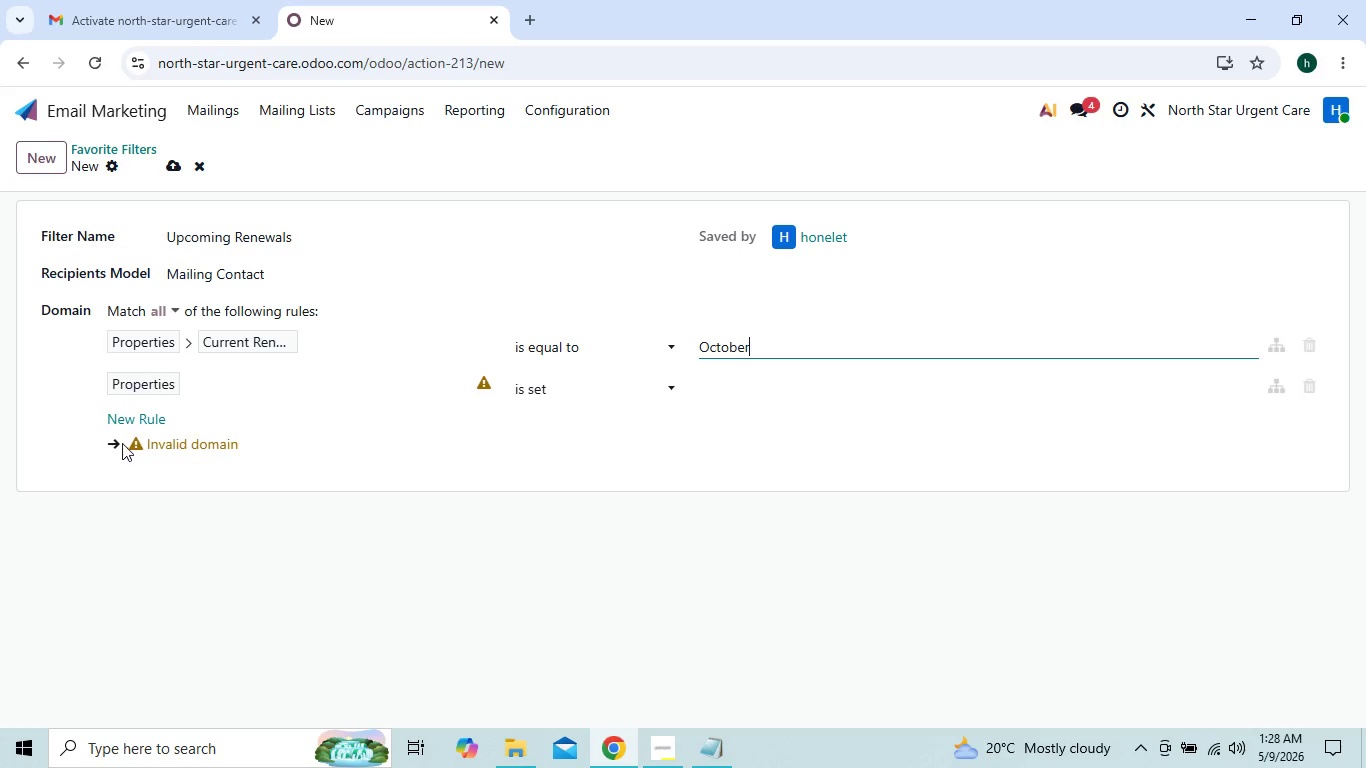 
left_click([120, 444])
 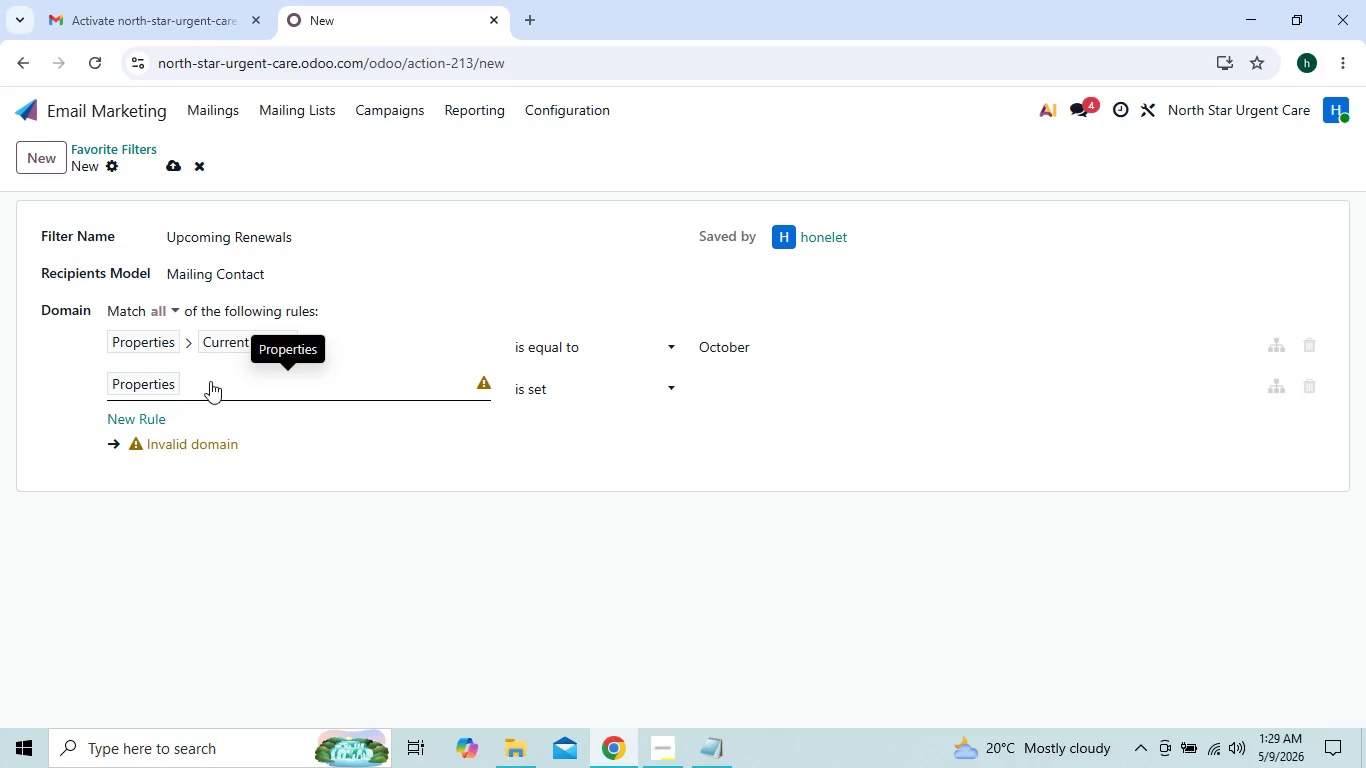 
left_click([155, 391])
 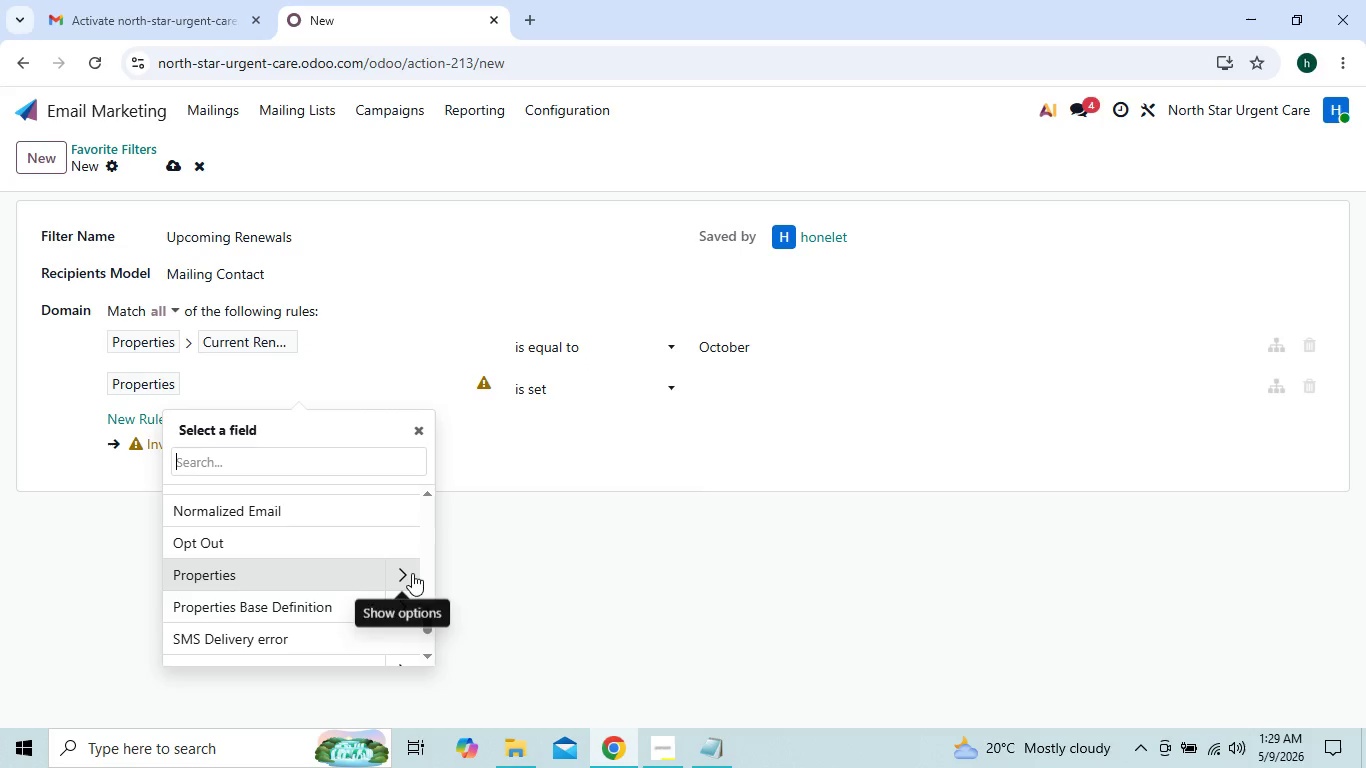 
left_click([412, 573])
 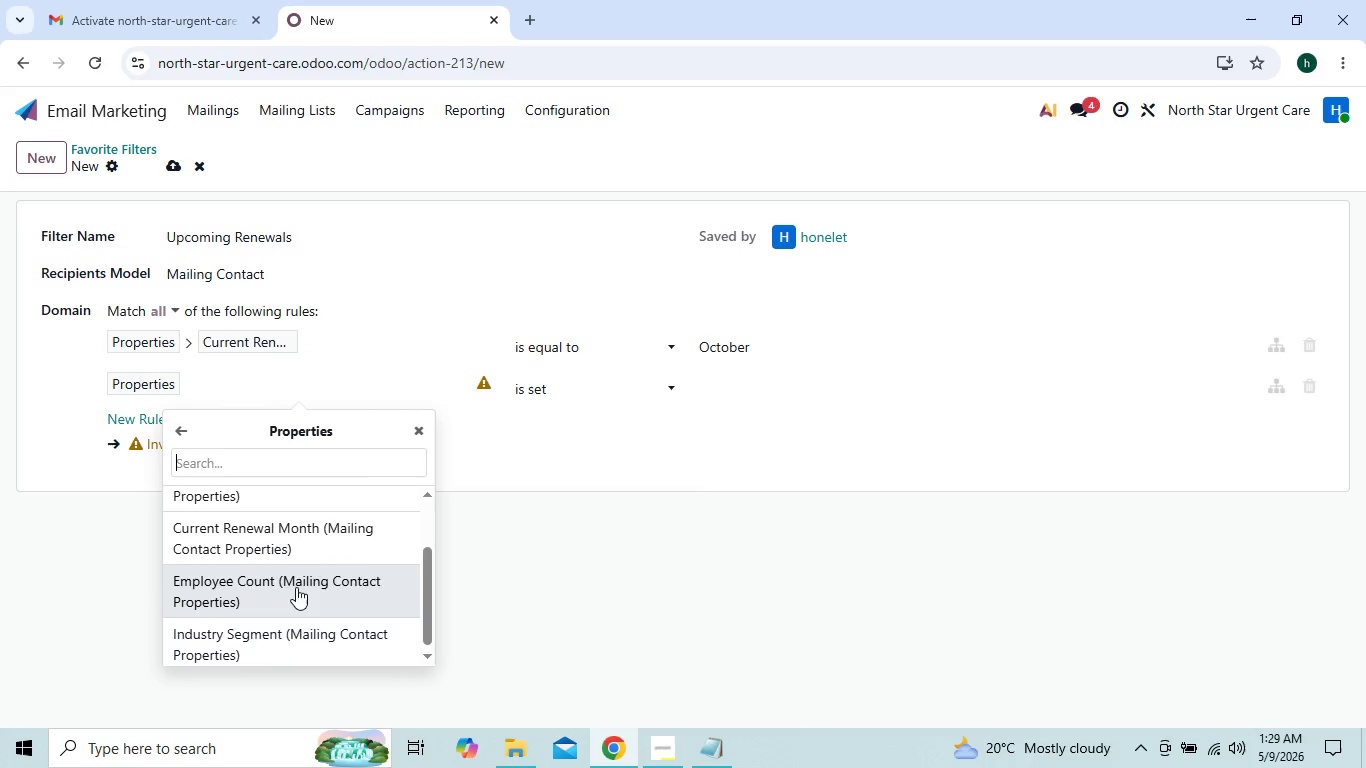 
left_click([292, 596])
 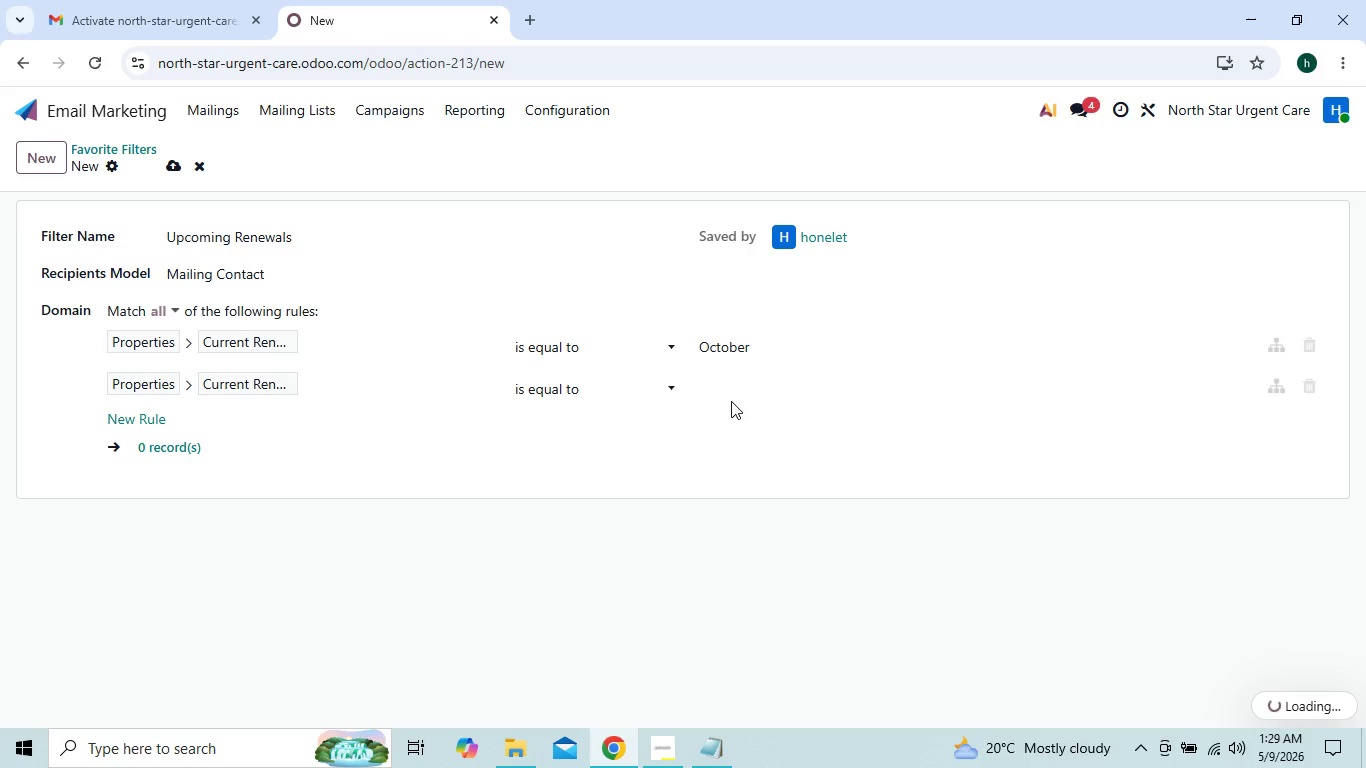 
left_click([739, 385])
 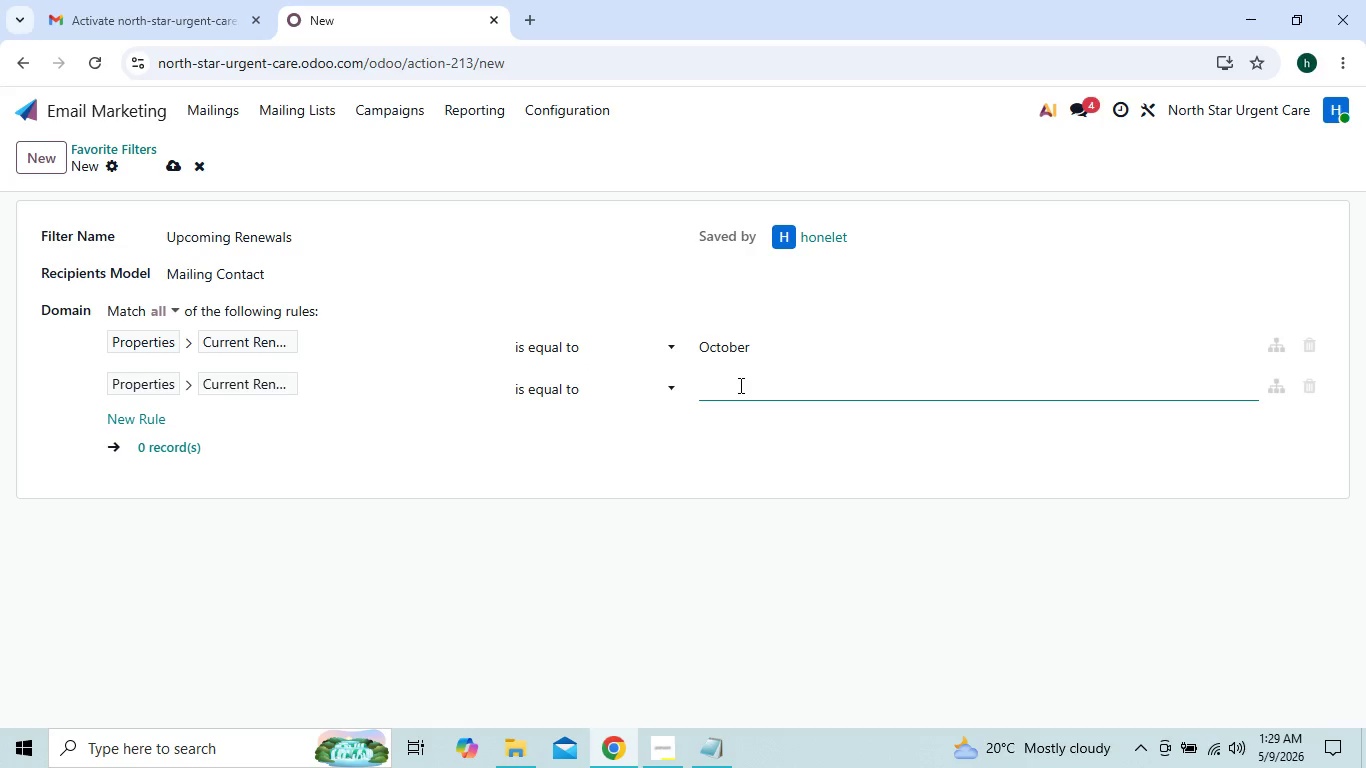 
key(Control+V)
 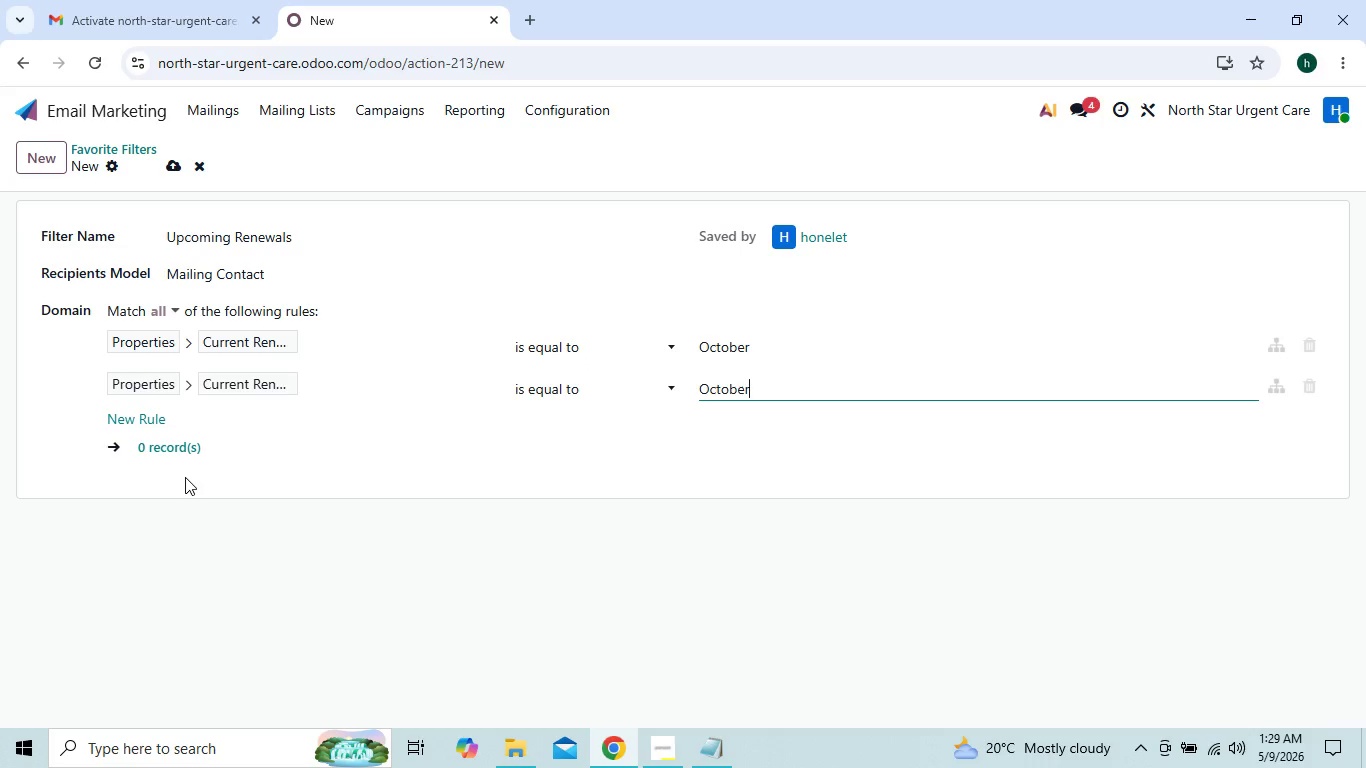 
wait(9.12)
 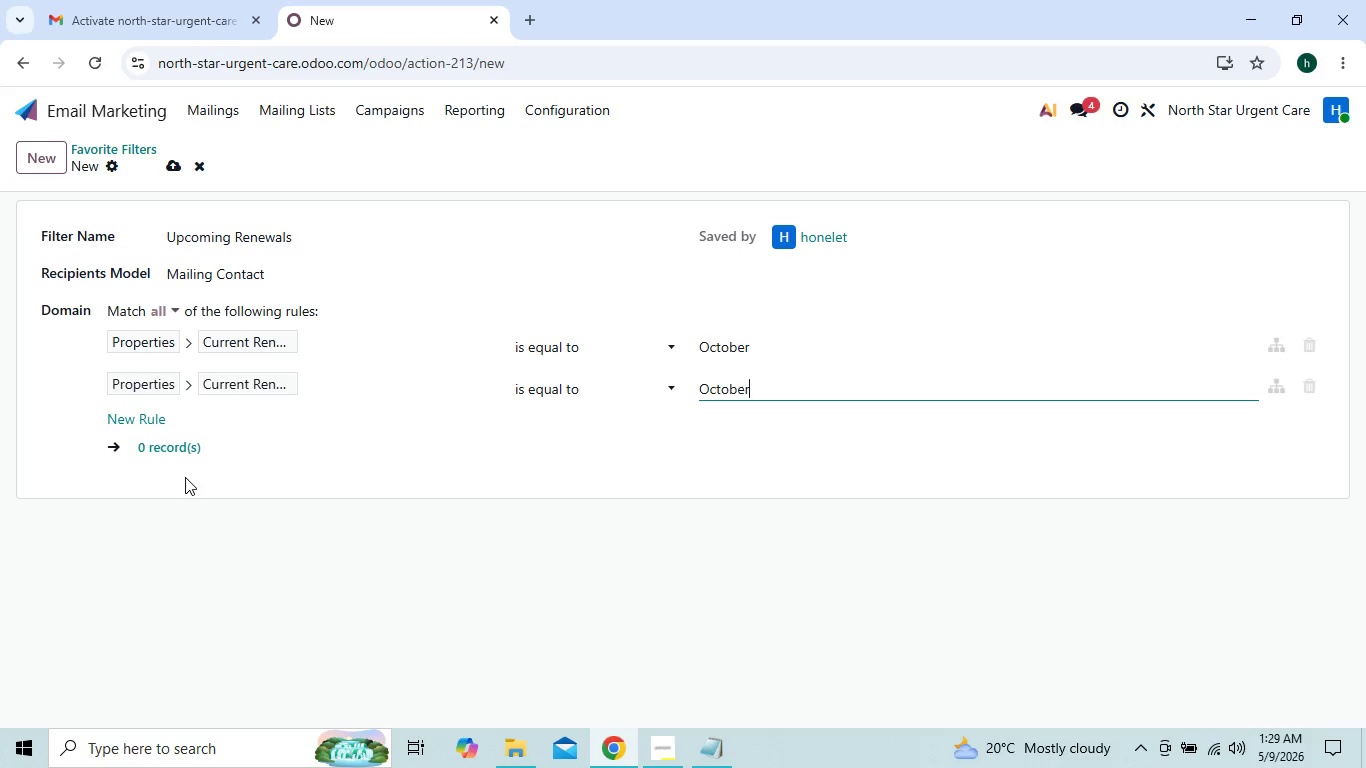 
left_click([169, 452])
 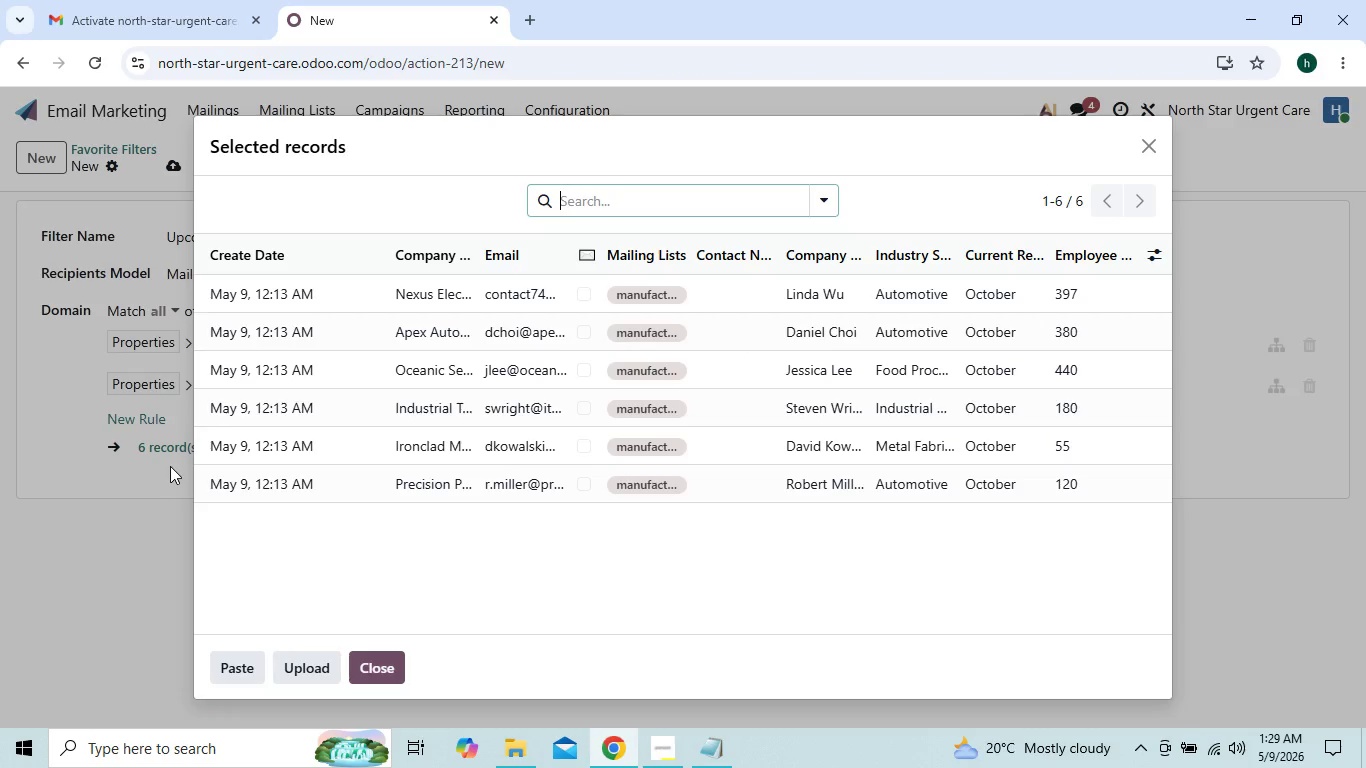 
left_click([152, 480])
 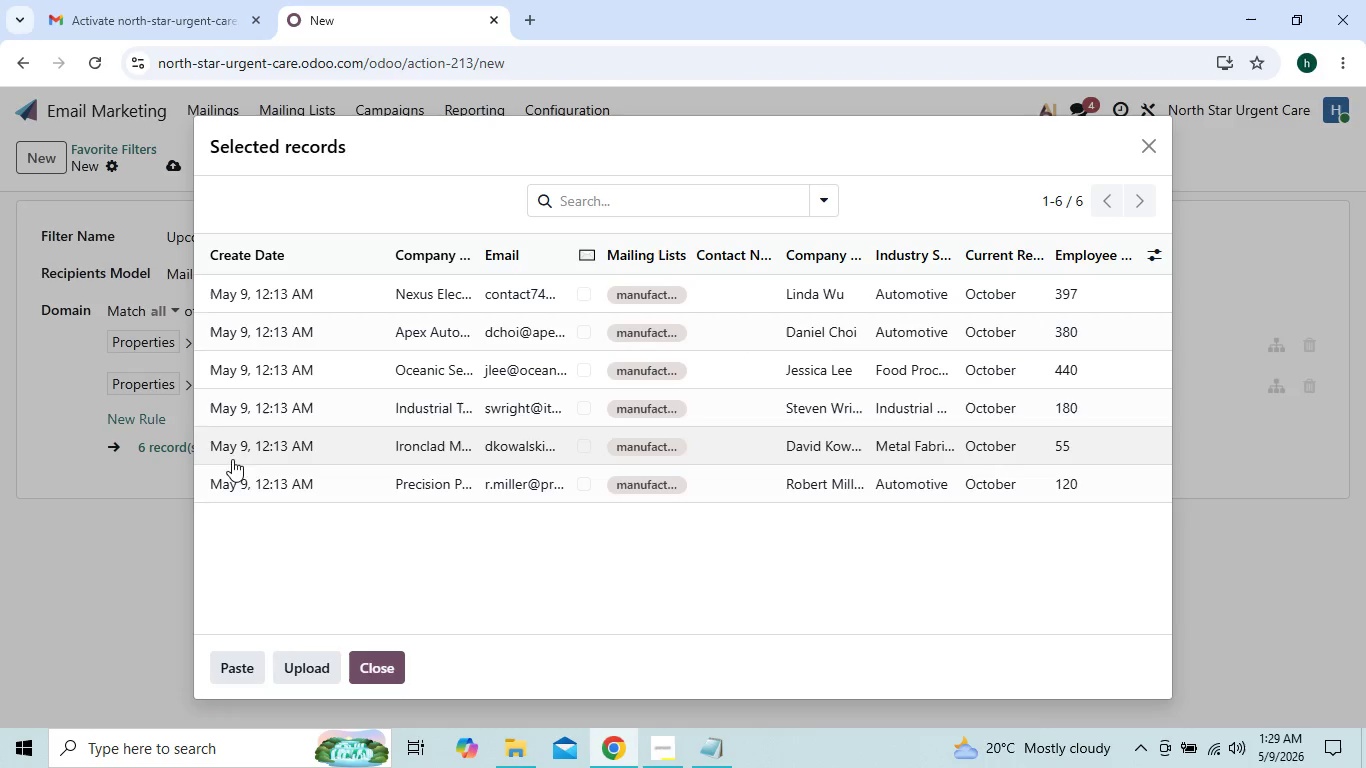 
wait(11.63)
 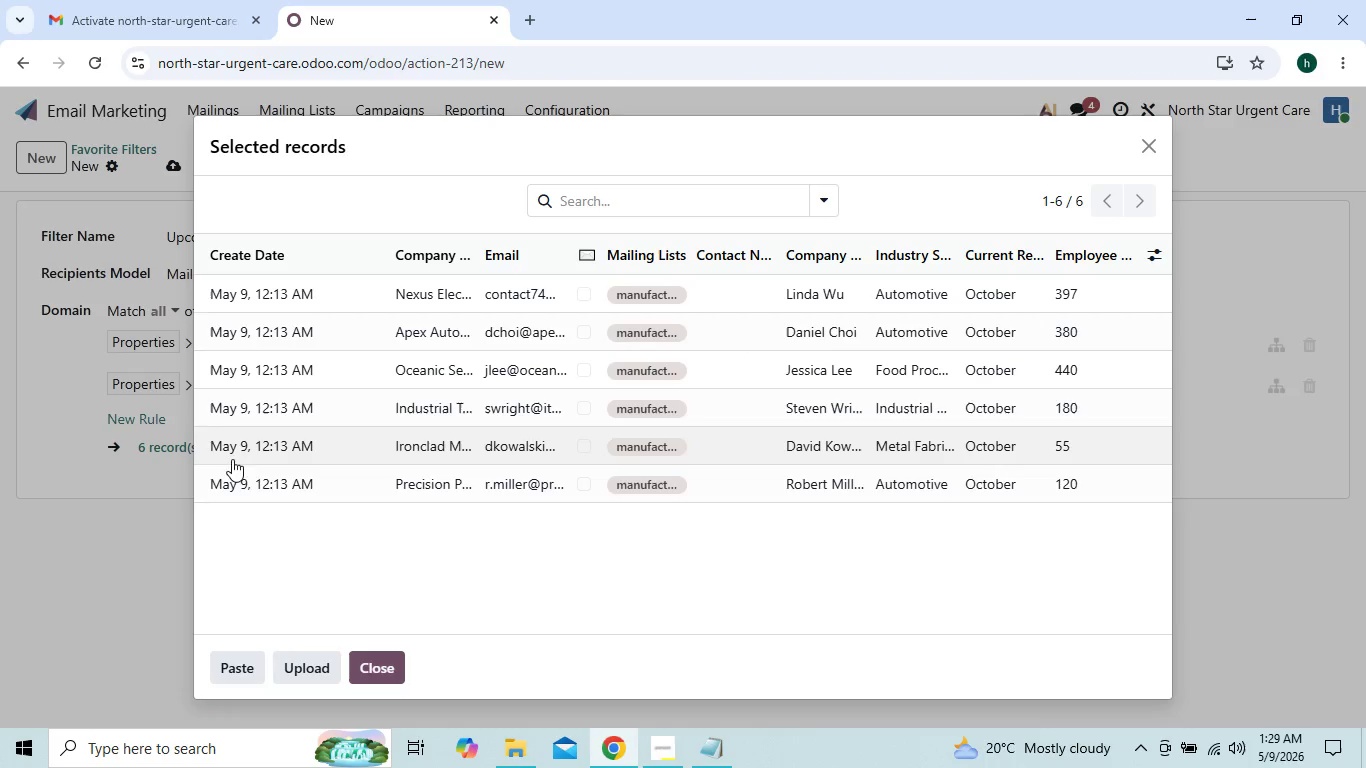 
mouse_move([692, 749])
 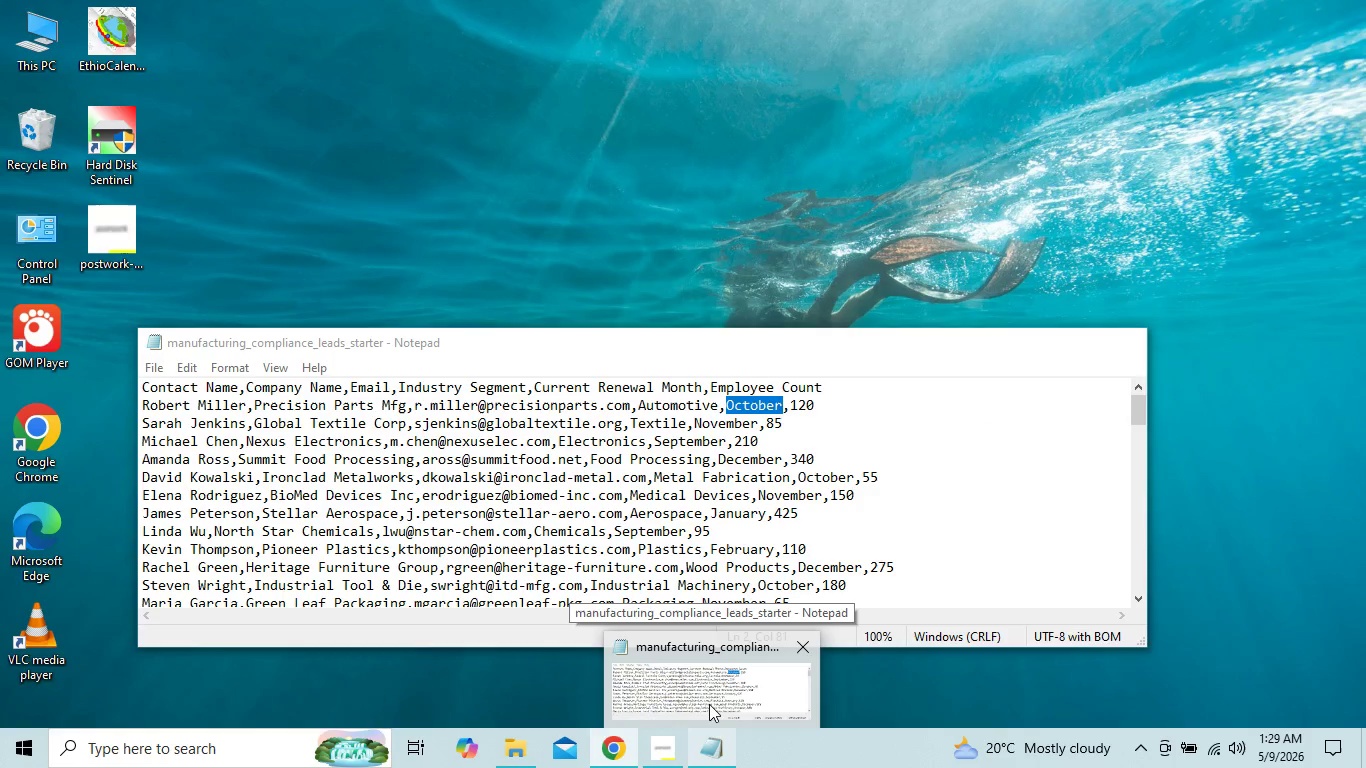 
left_click([669, 730])